 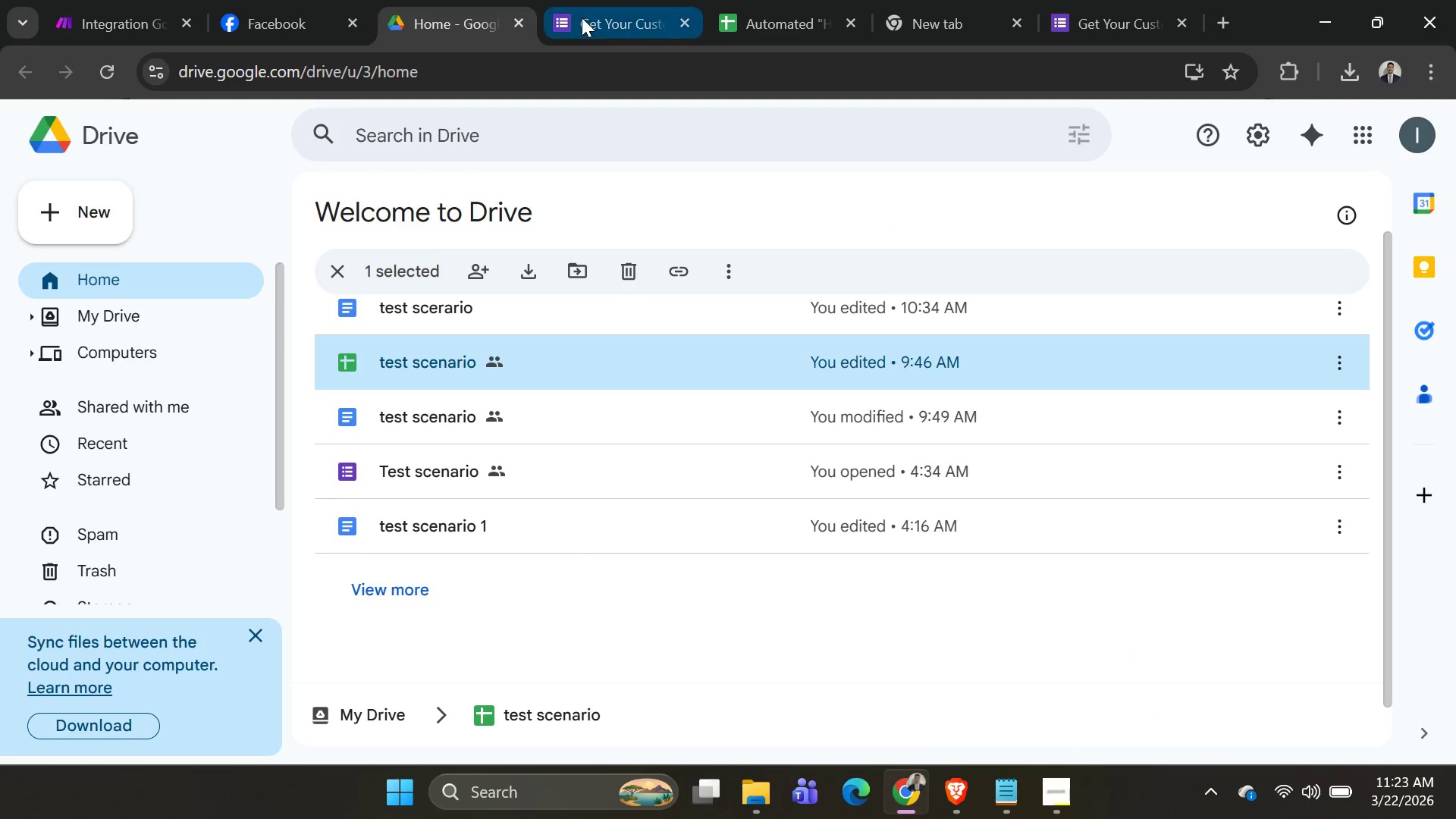 
left_click([786, 19])
 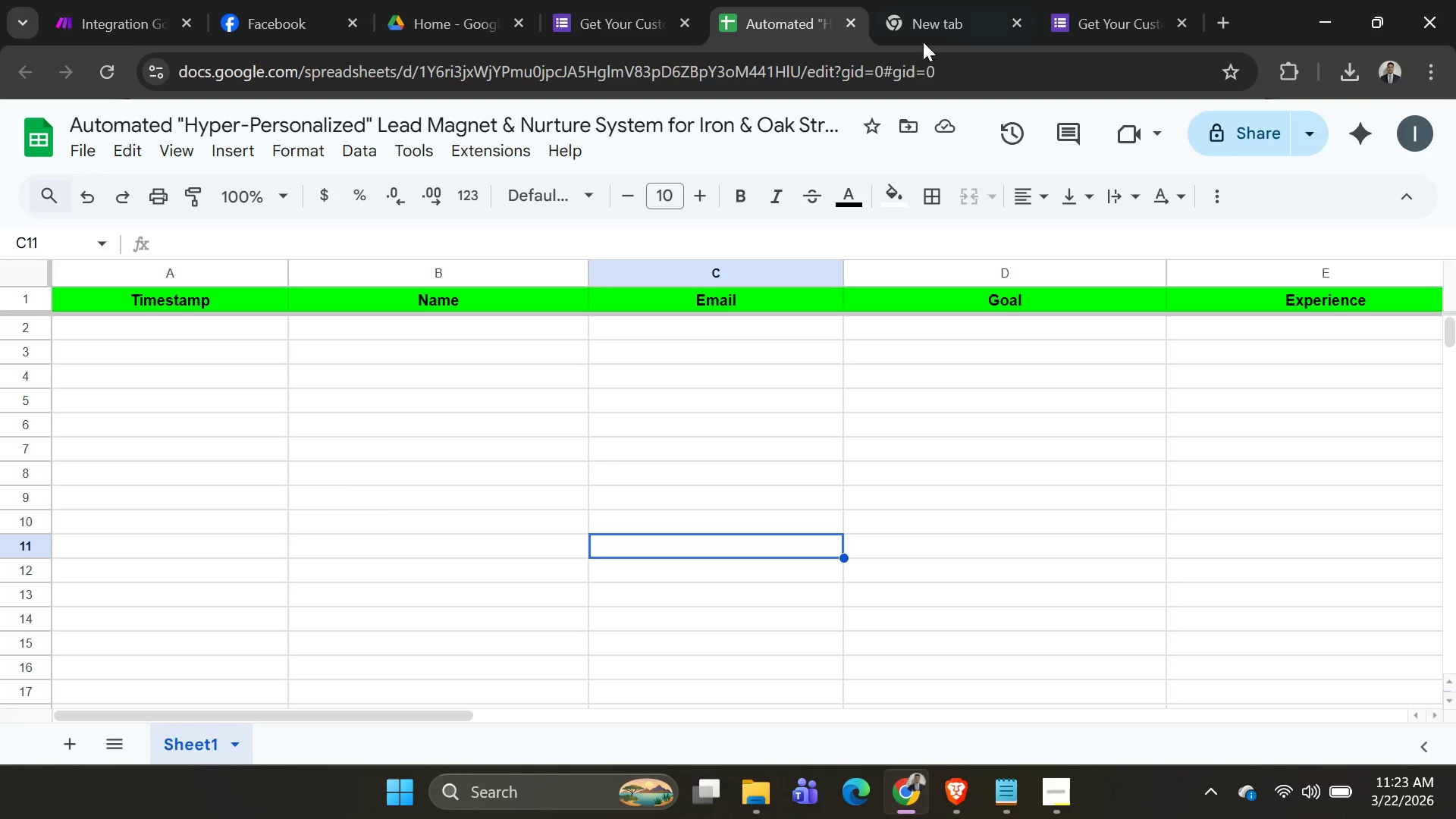 
left_click([939, 23])
 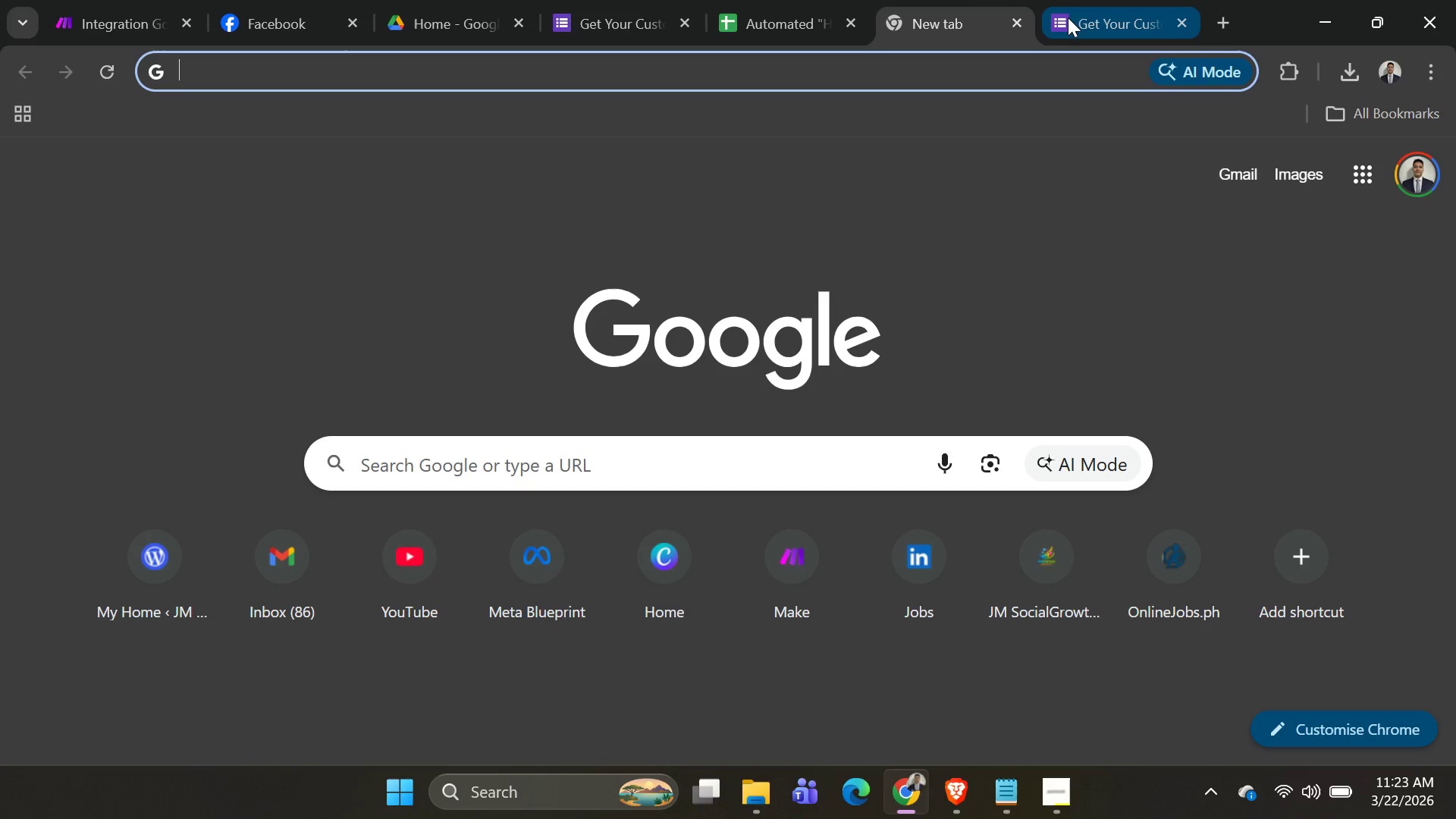 
left_click([1075, 17])
 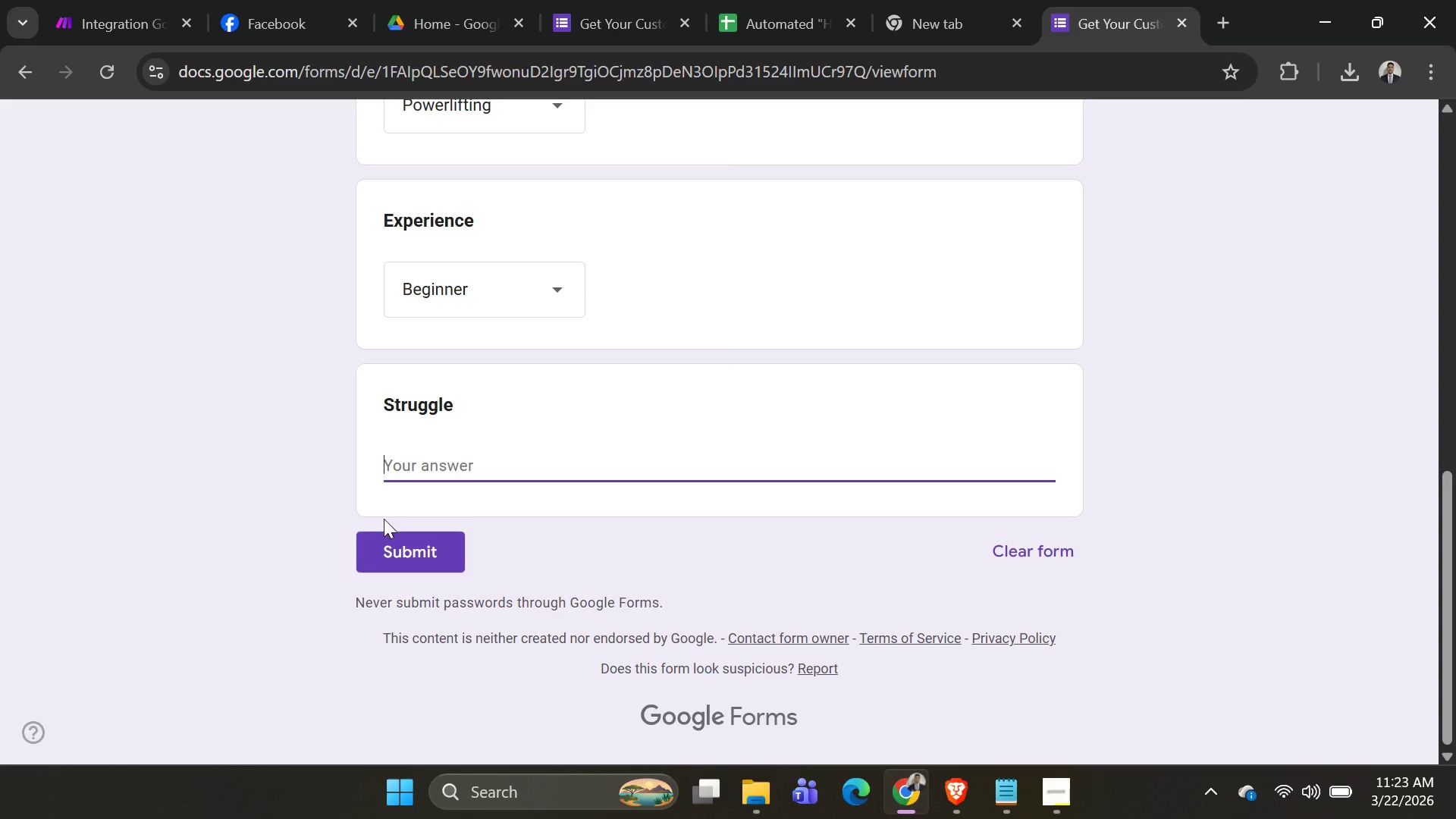 
key(Control+V)
 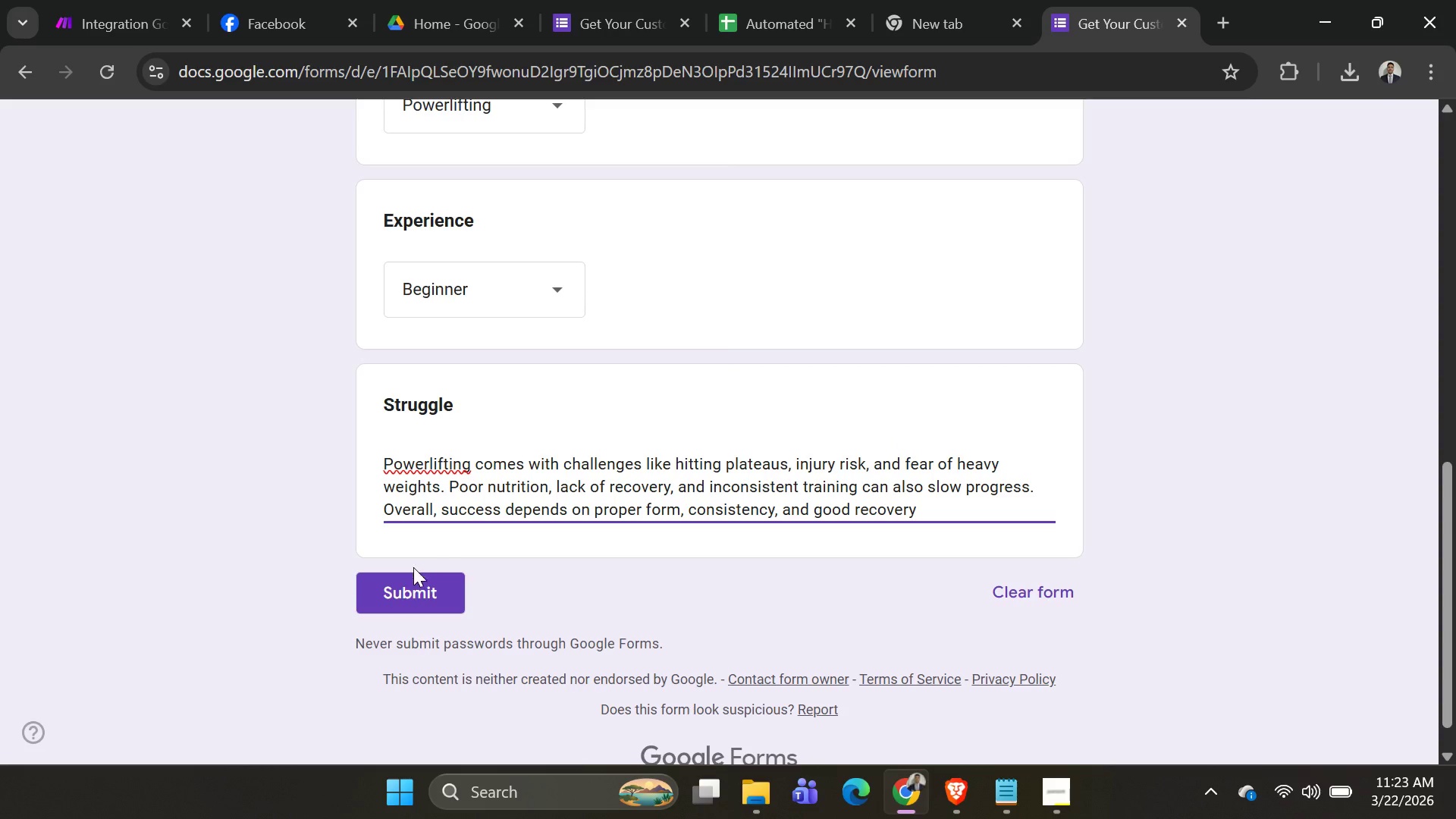 
left_click([400, 598])
 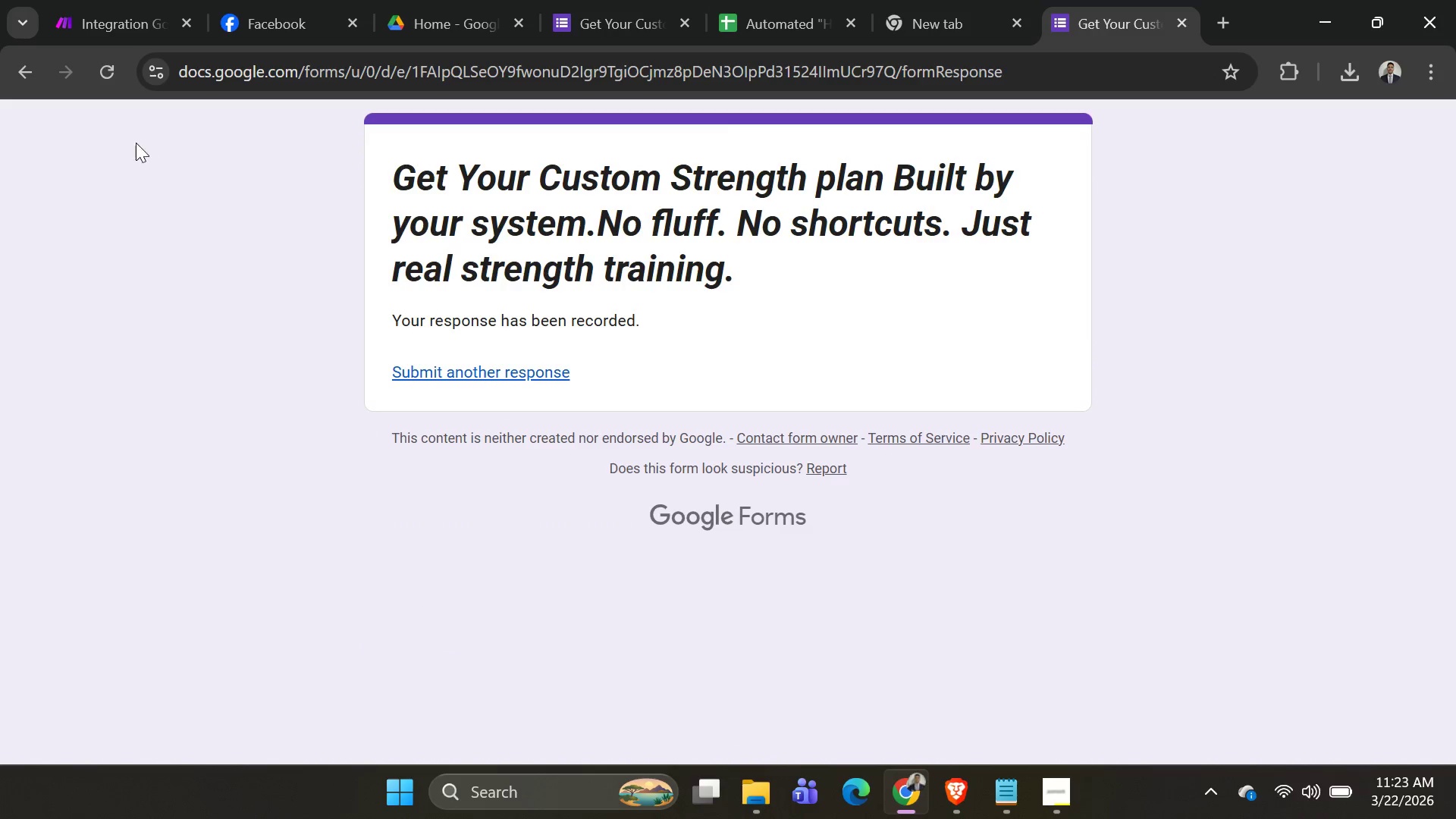 
wait(6.36)
 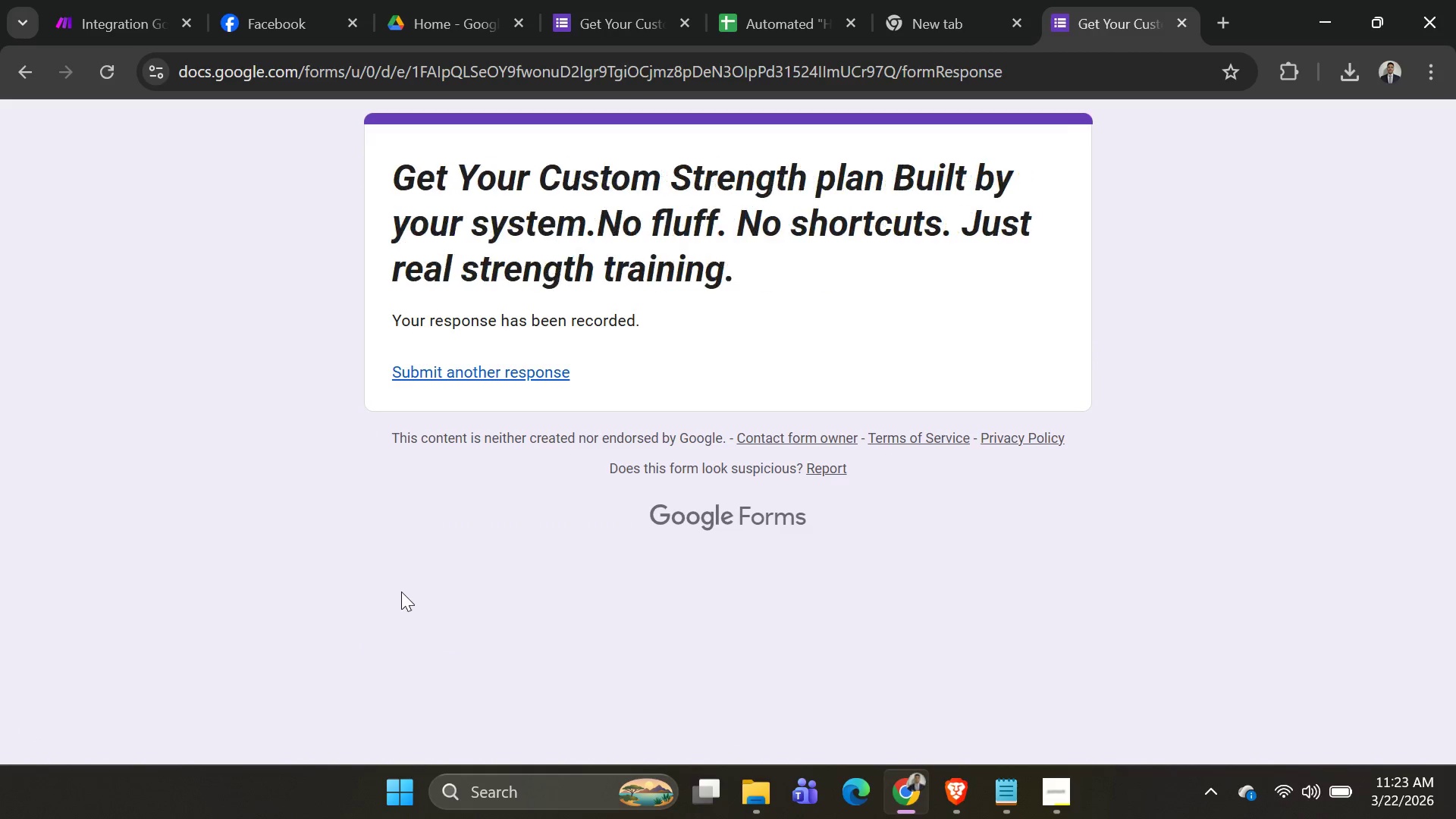 
left_click([521, 375])
 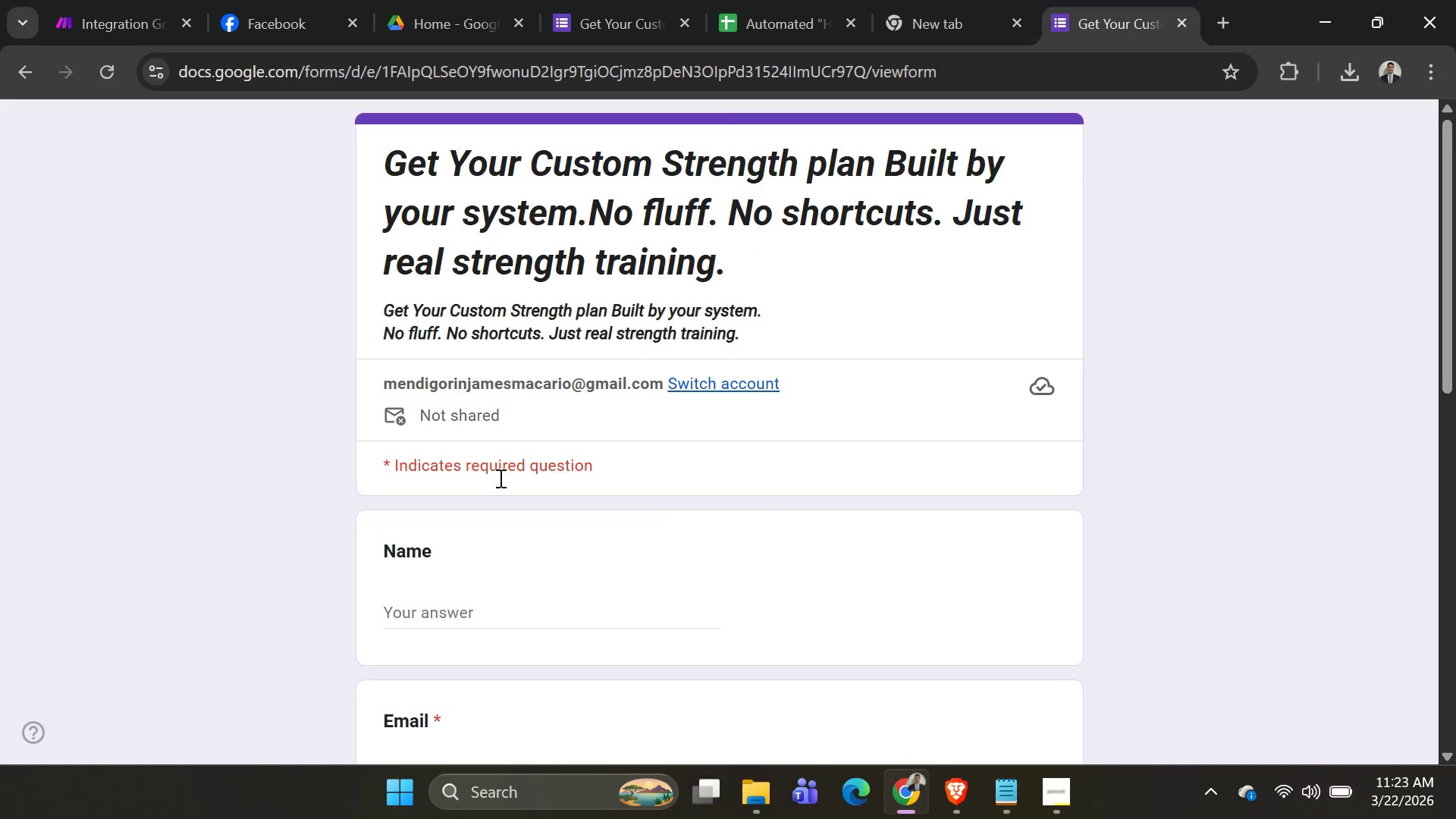 
left_click([474, 613])
 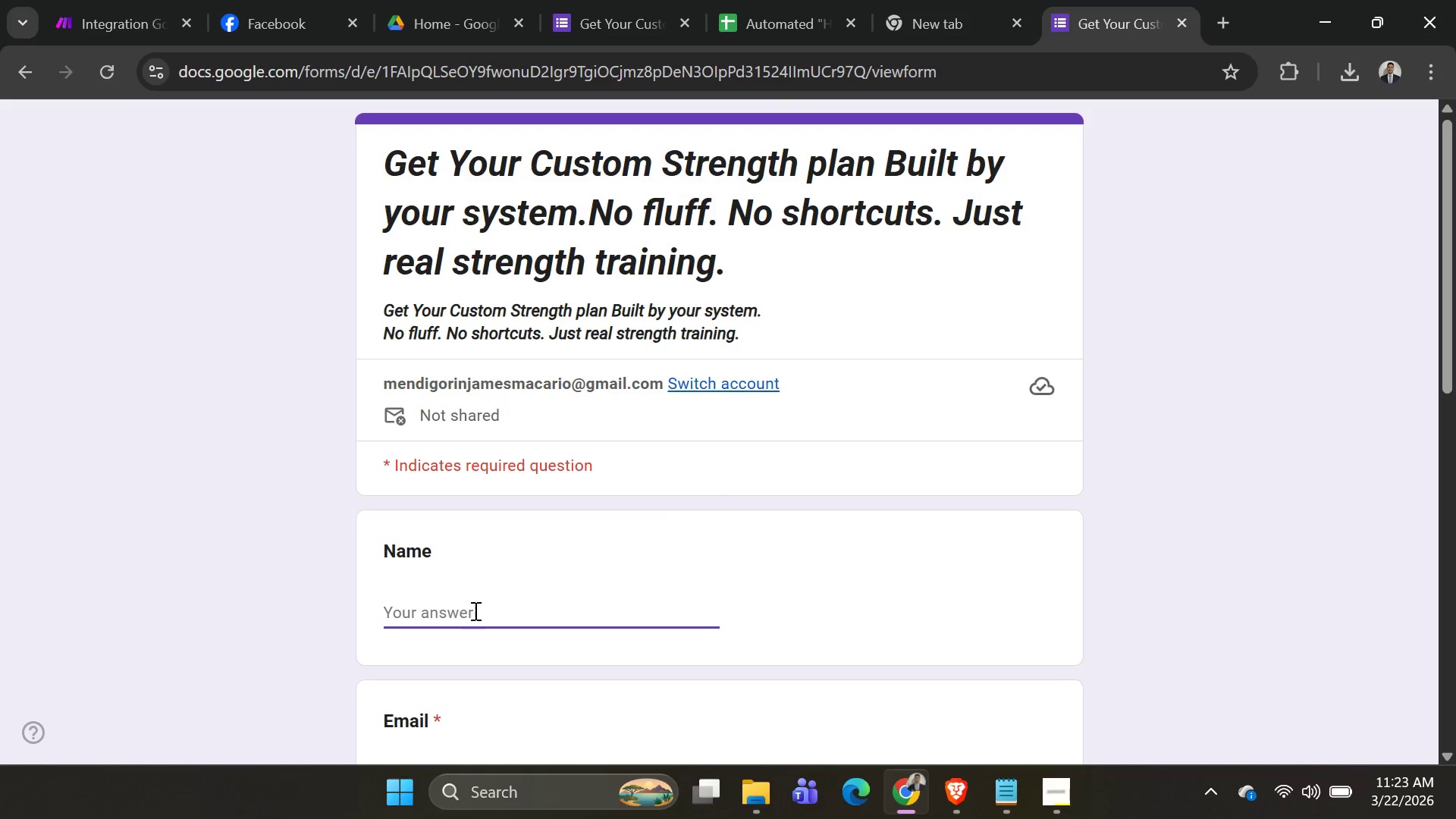 
type(gerald Gerald Anderson)
key(Tab)
type(macjamesmendigorincookie@gmail.com)
key(Tab)
 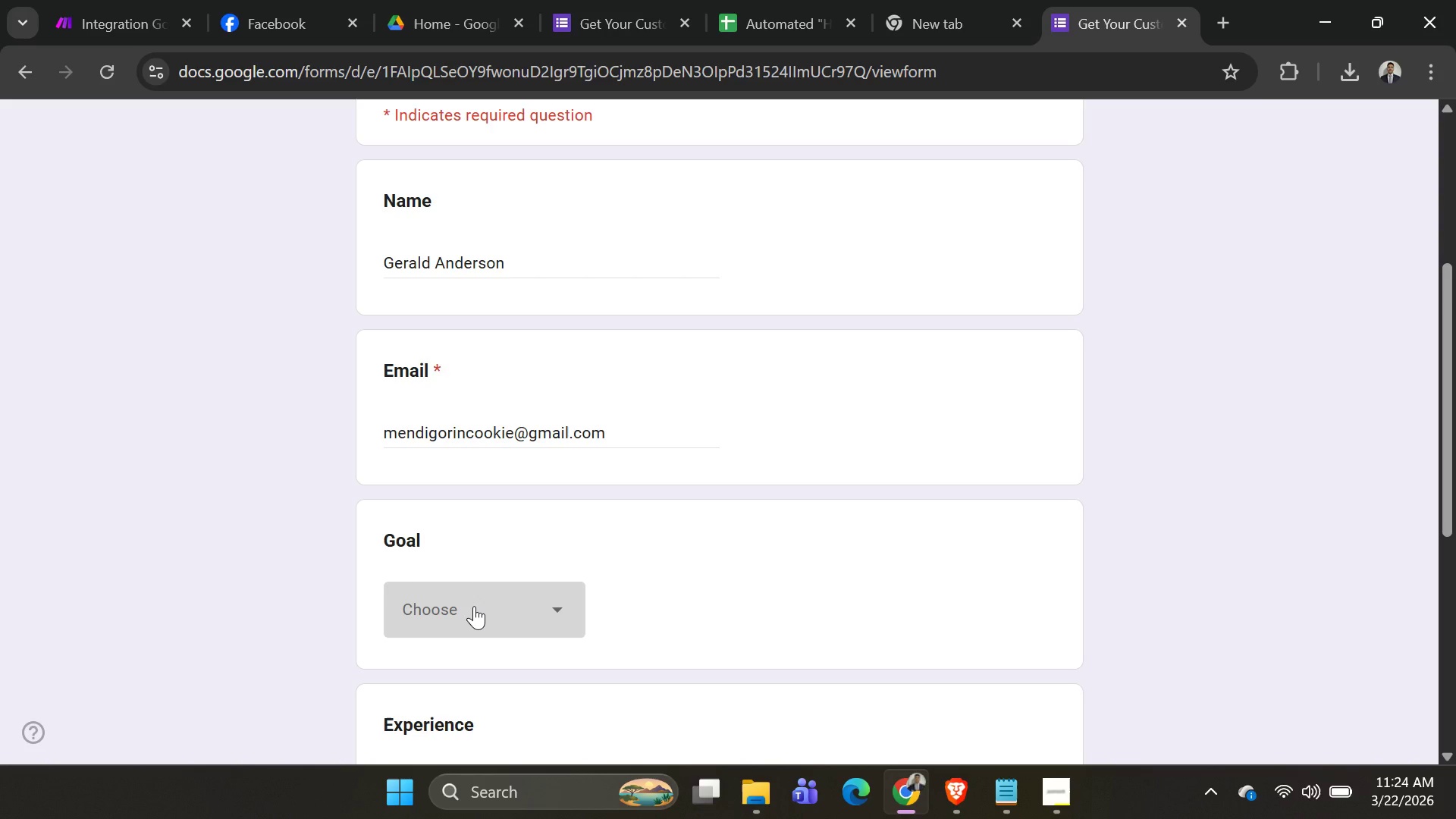 
hold_key(key=Backspace, duration=0.88)
 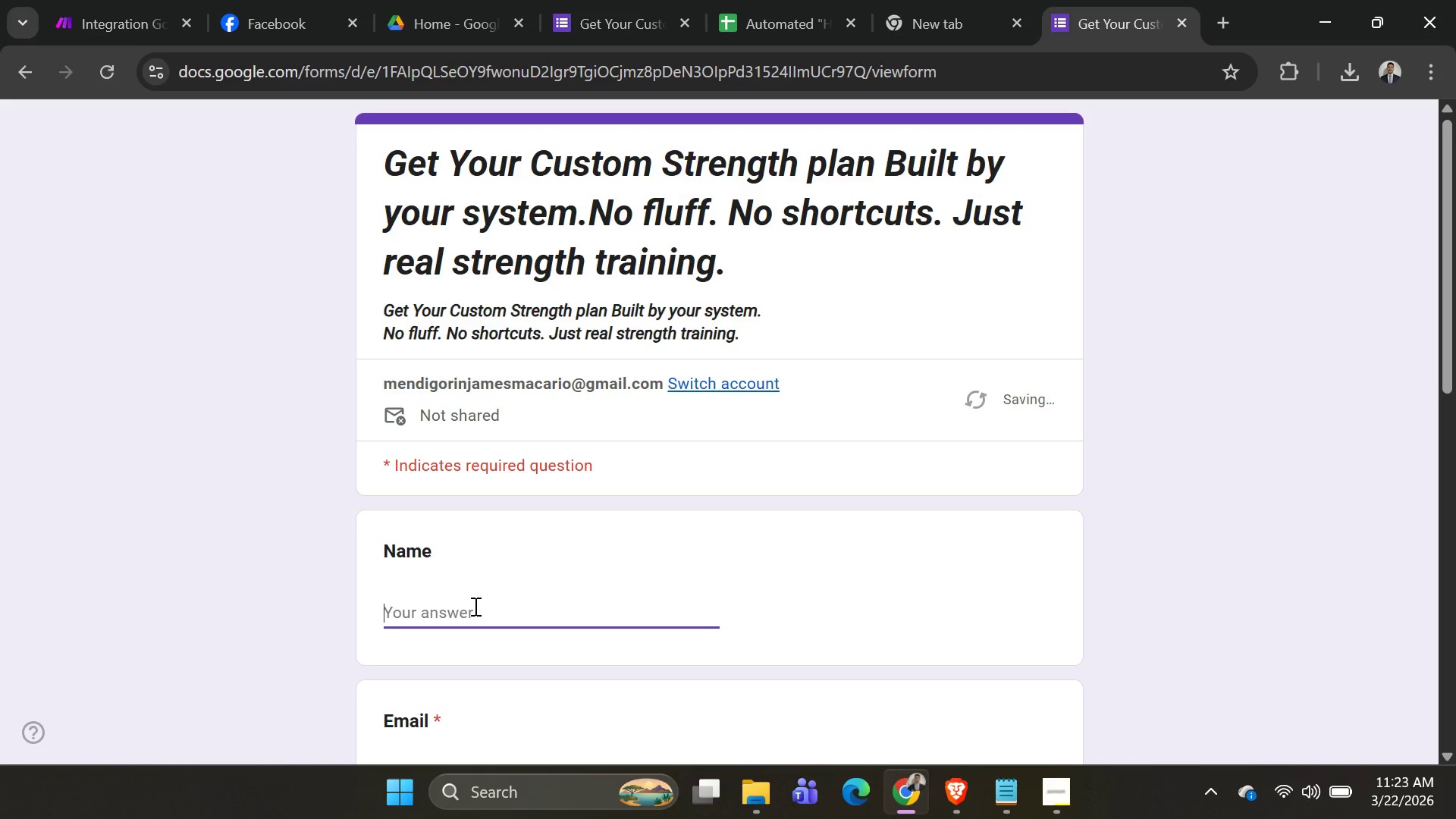 
hold_key(key=Backspace, duration=0.98)
 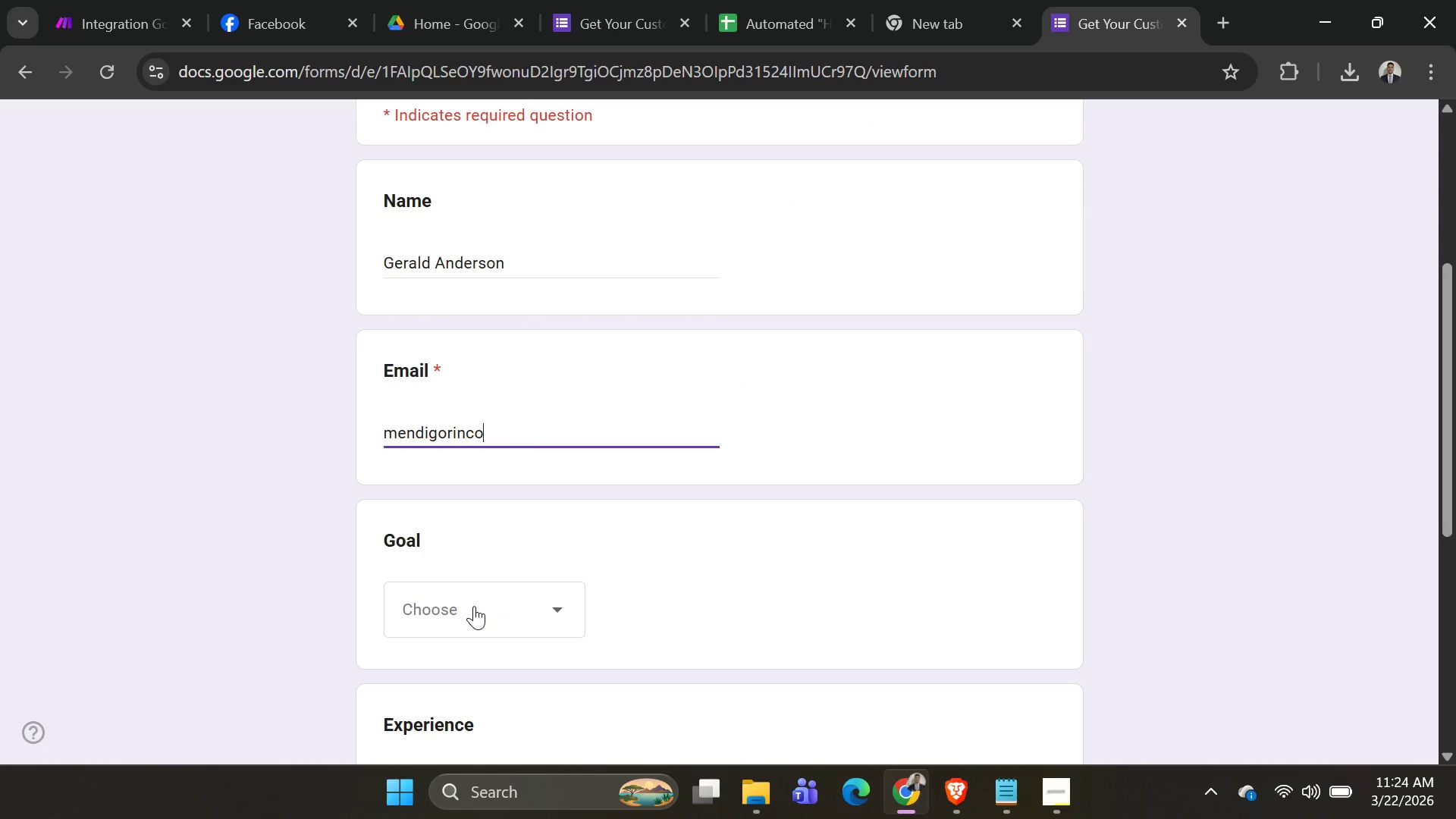 
left_click([474, 606])
 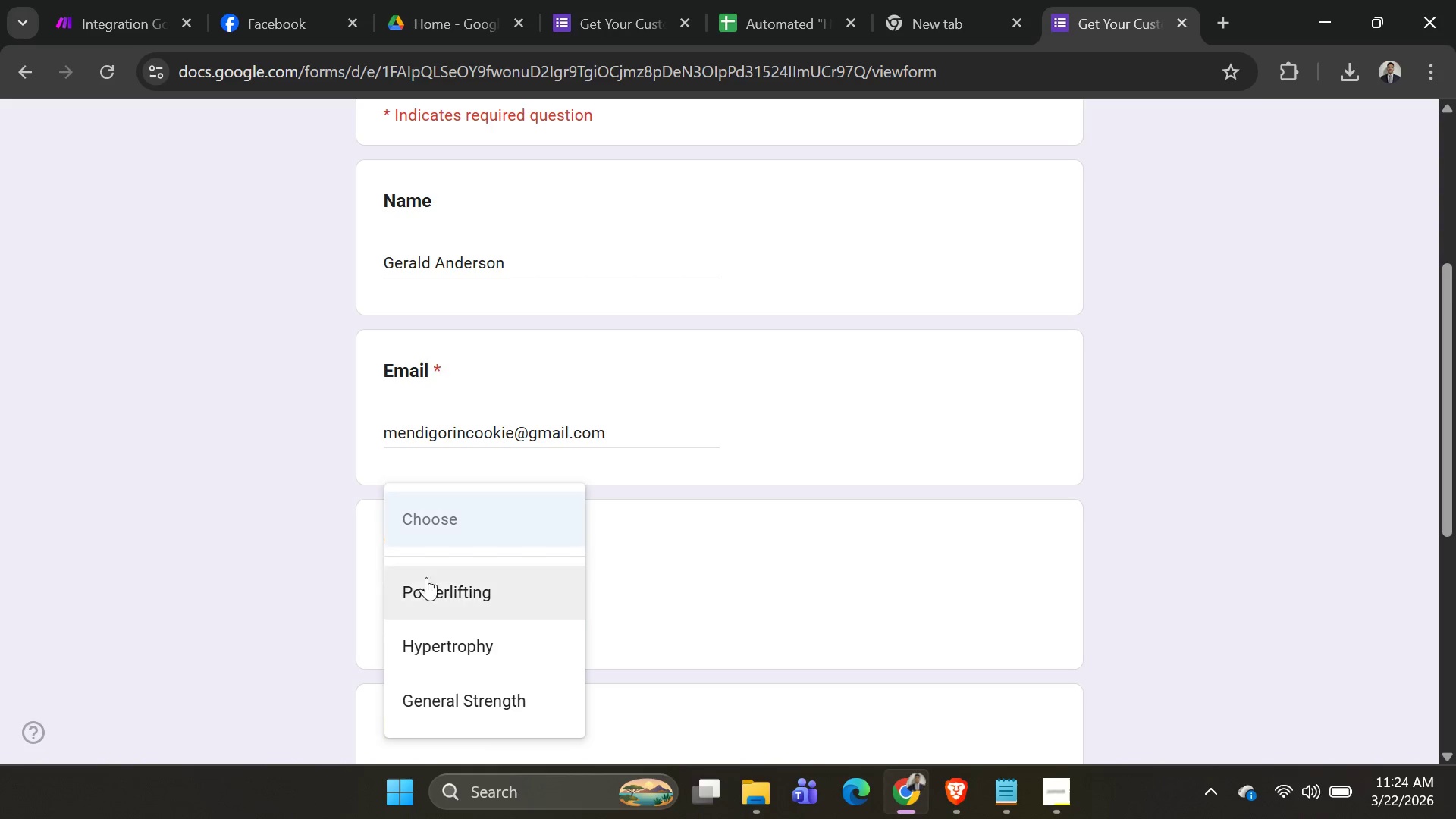 
left_click([422, 592])
 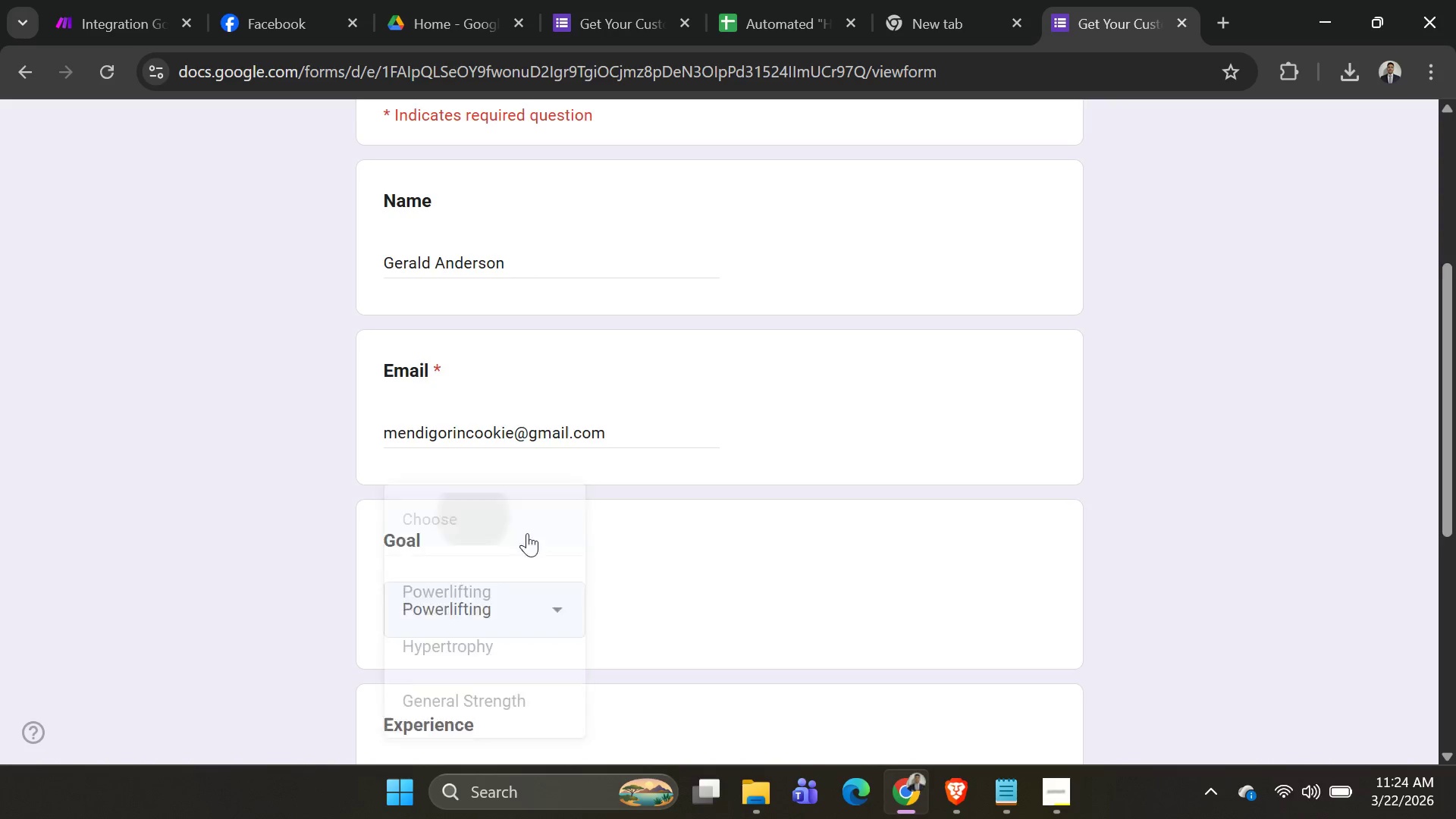 
scroll: coordinate [537, 526], scroll_direction: down, amount: 3.0
 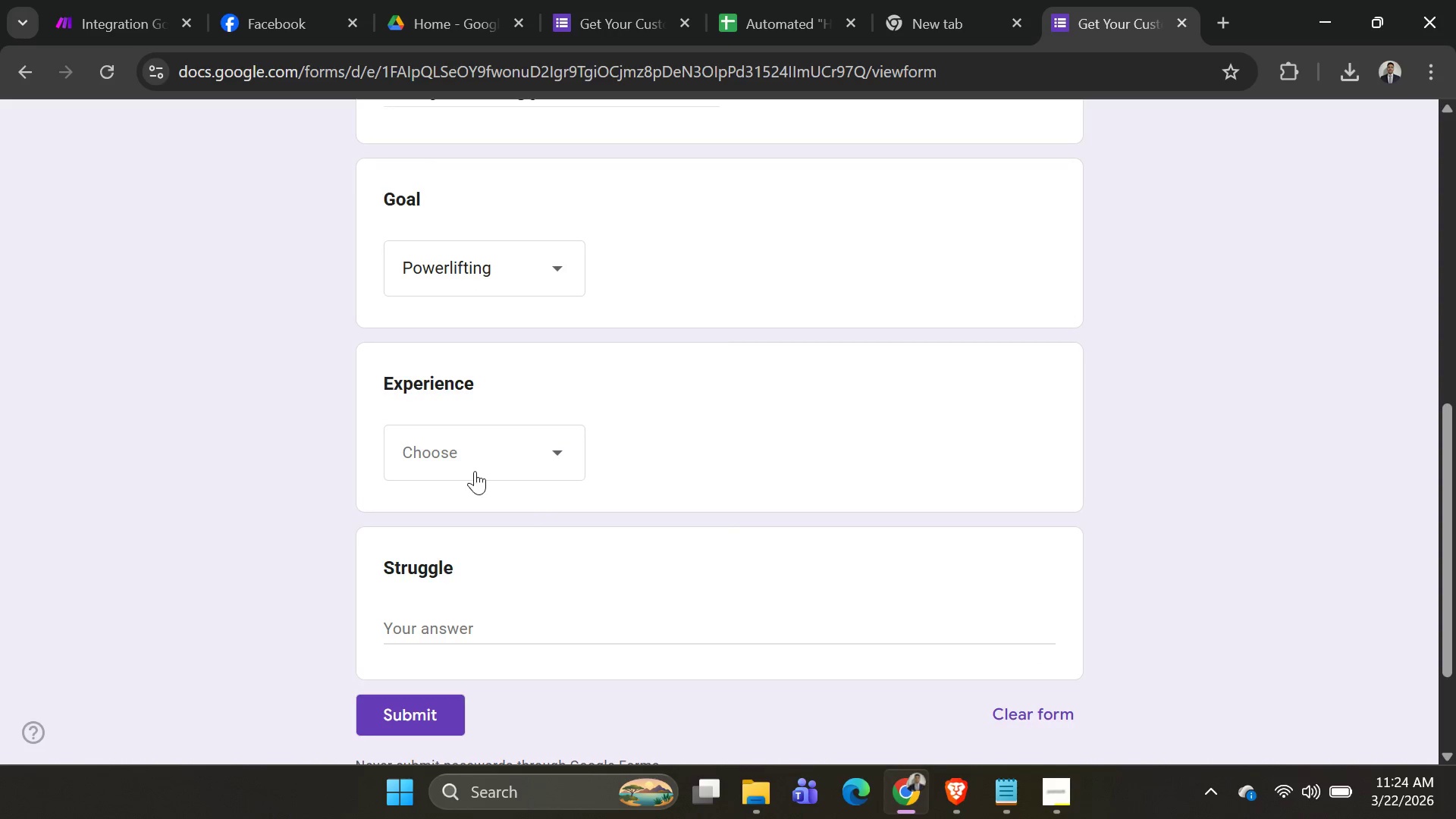 
left_click([485, 448])
 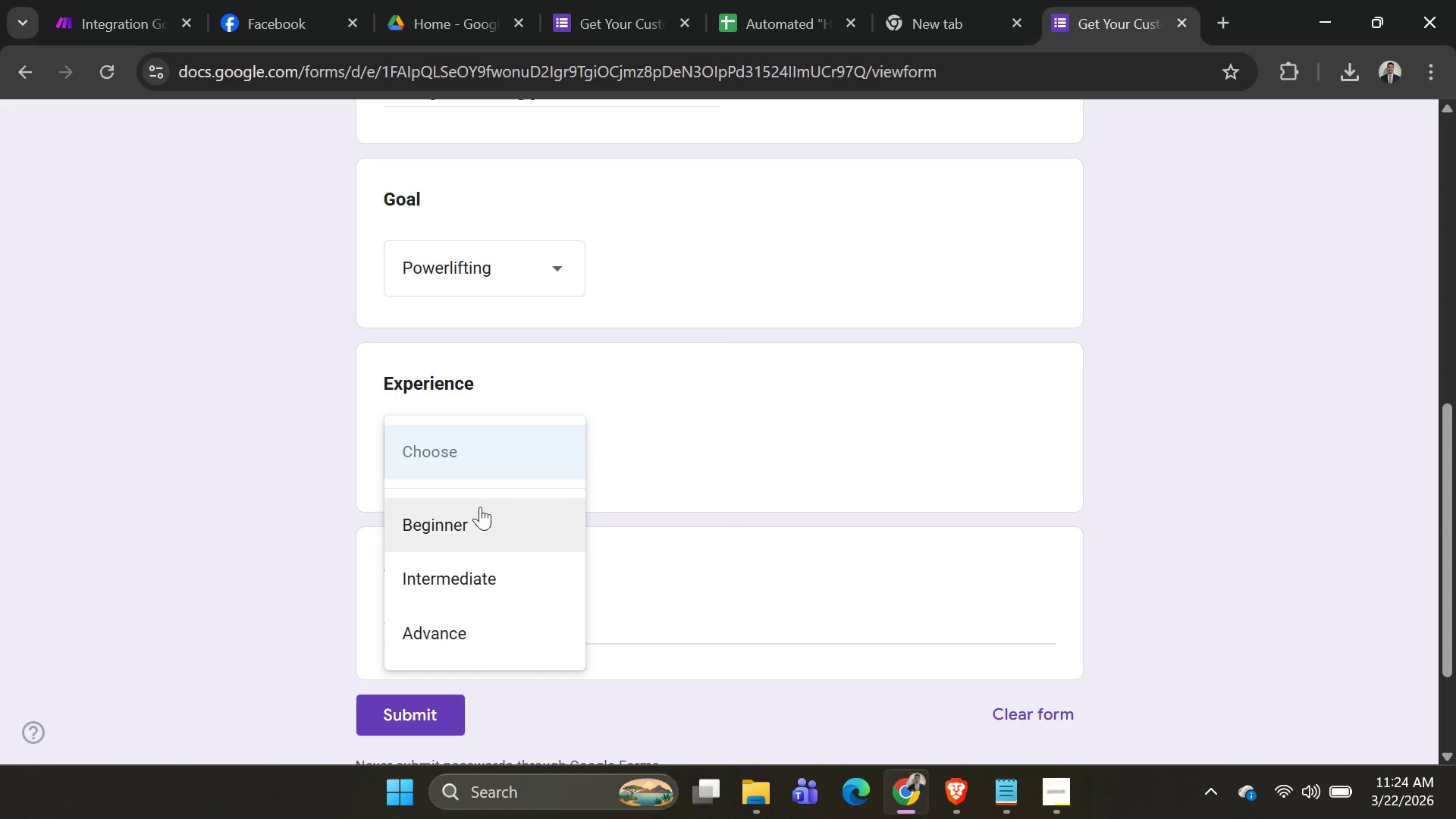 
left_click([477, 517])
 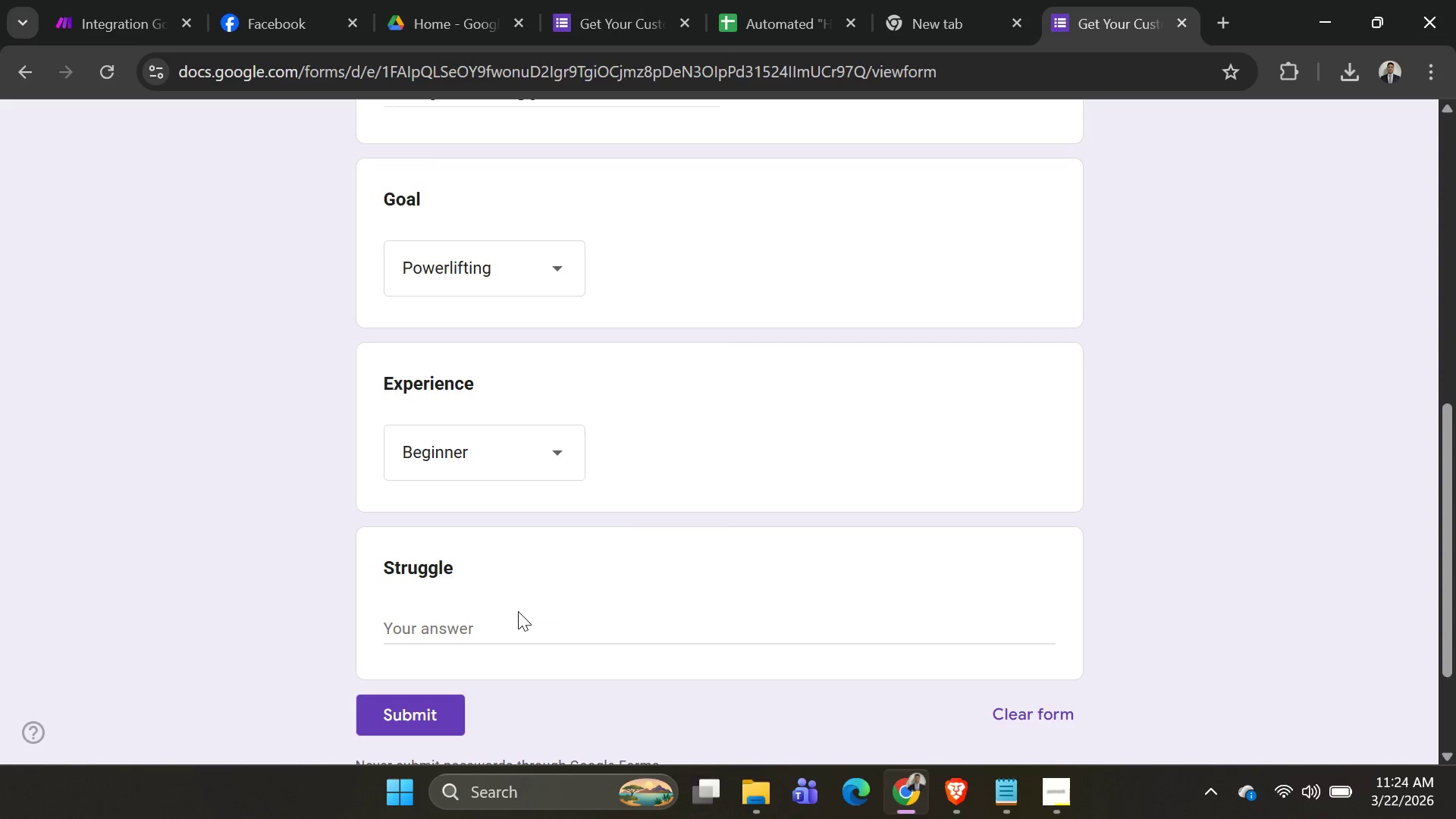 
double_click([510, 623])
 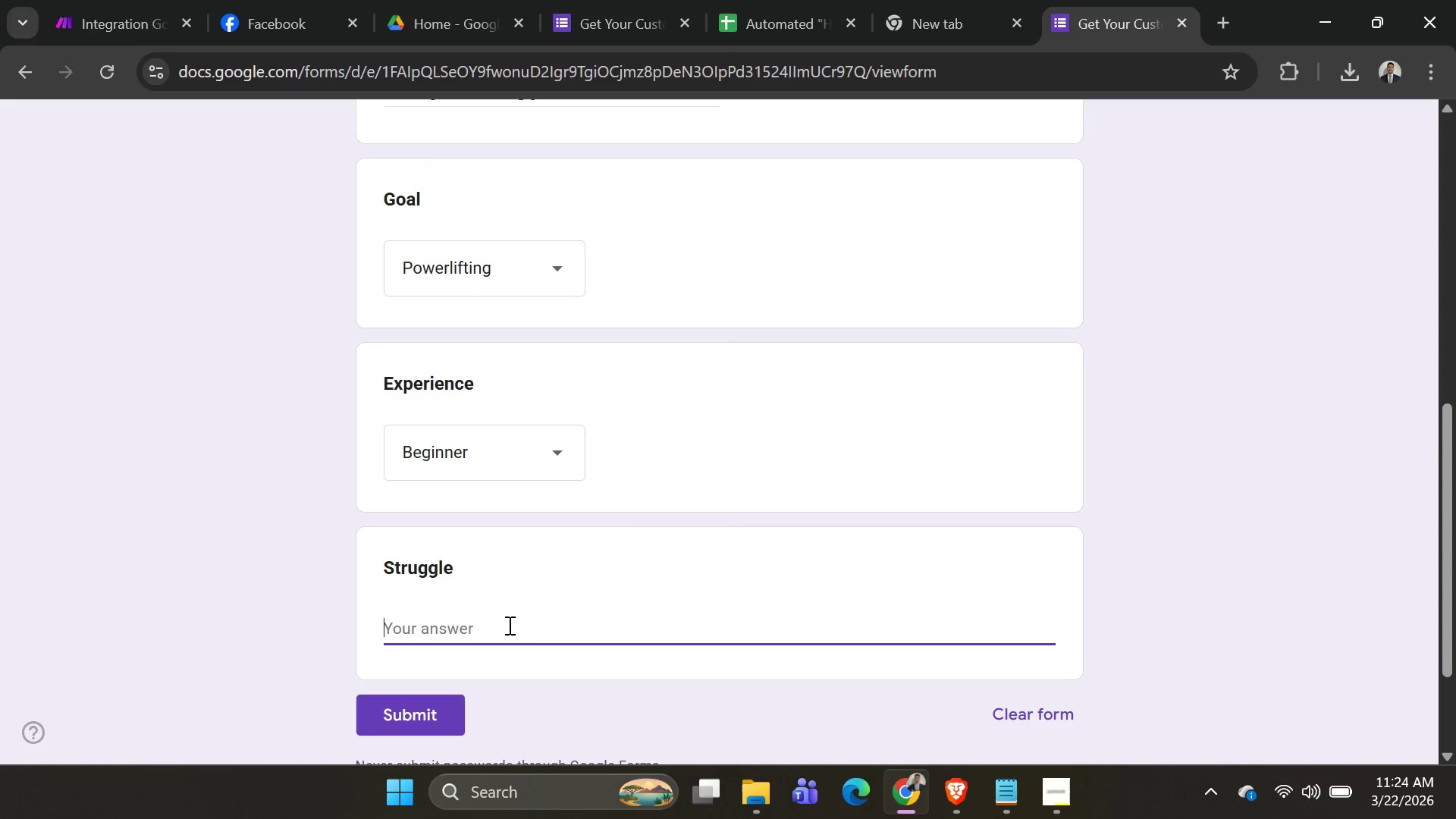 
key(Control+V)
 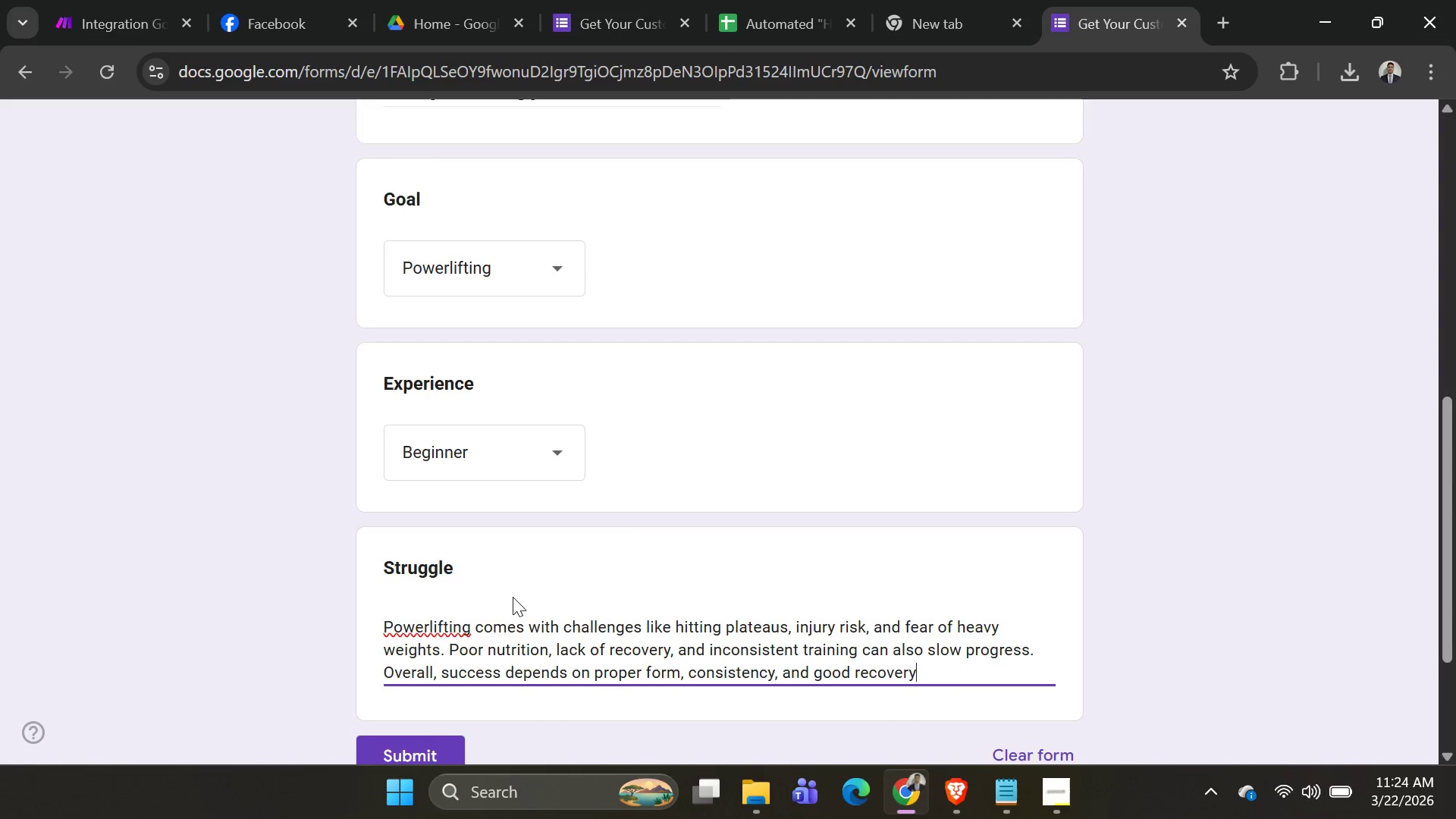 
scroll: coordinate [513, 597], scroll_direction: down, amount: 3.0
 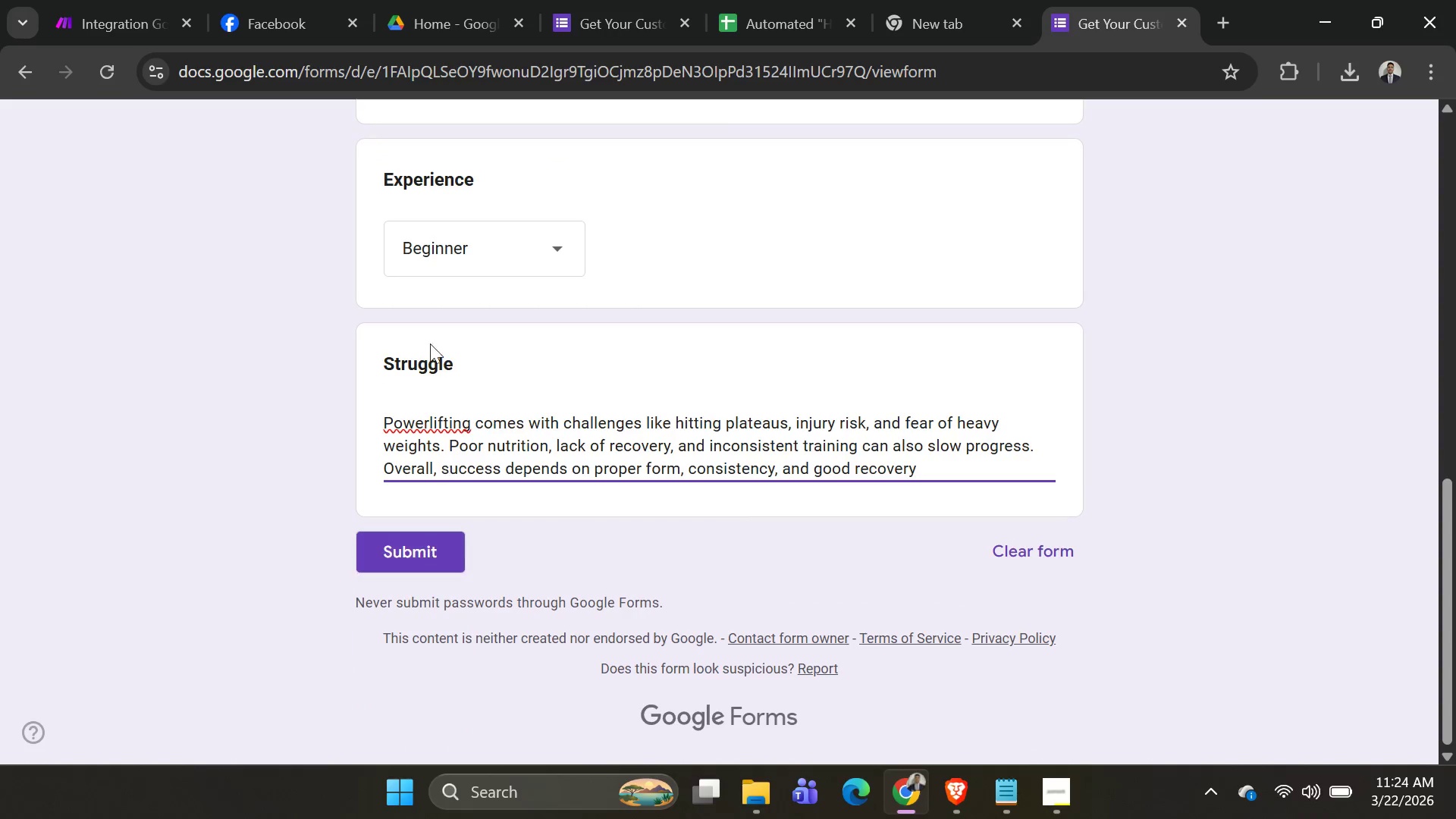 
left_click([143, 17])
 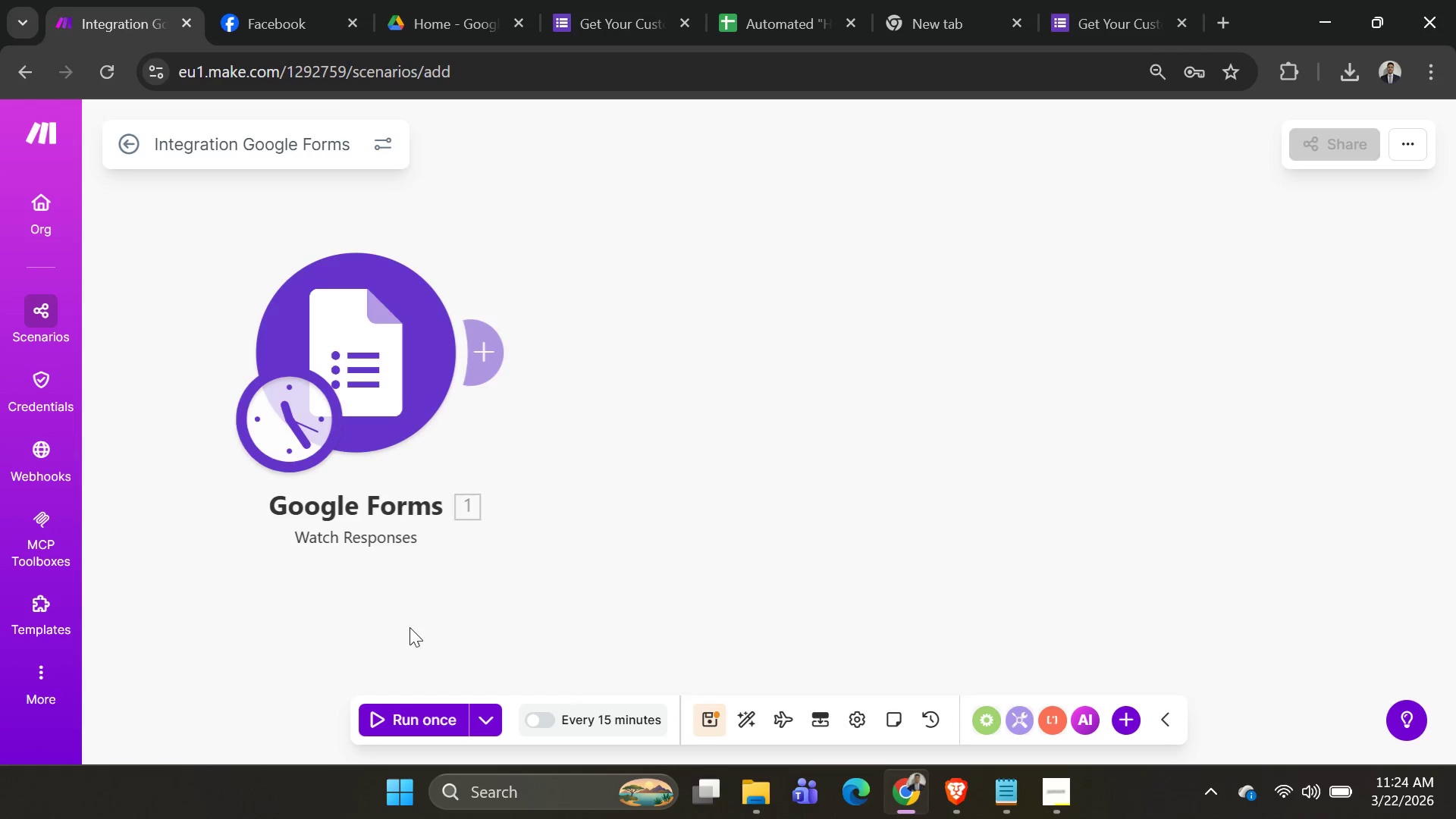 
left_click([414, 725])
 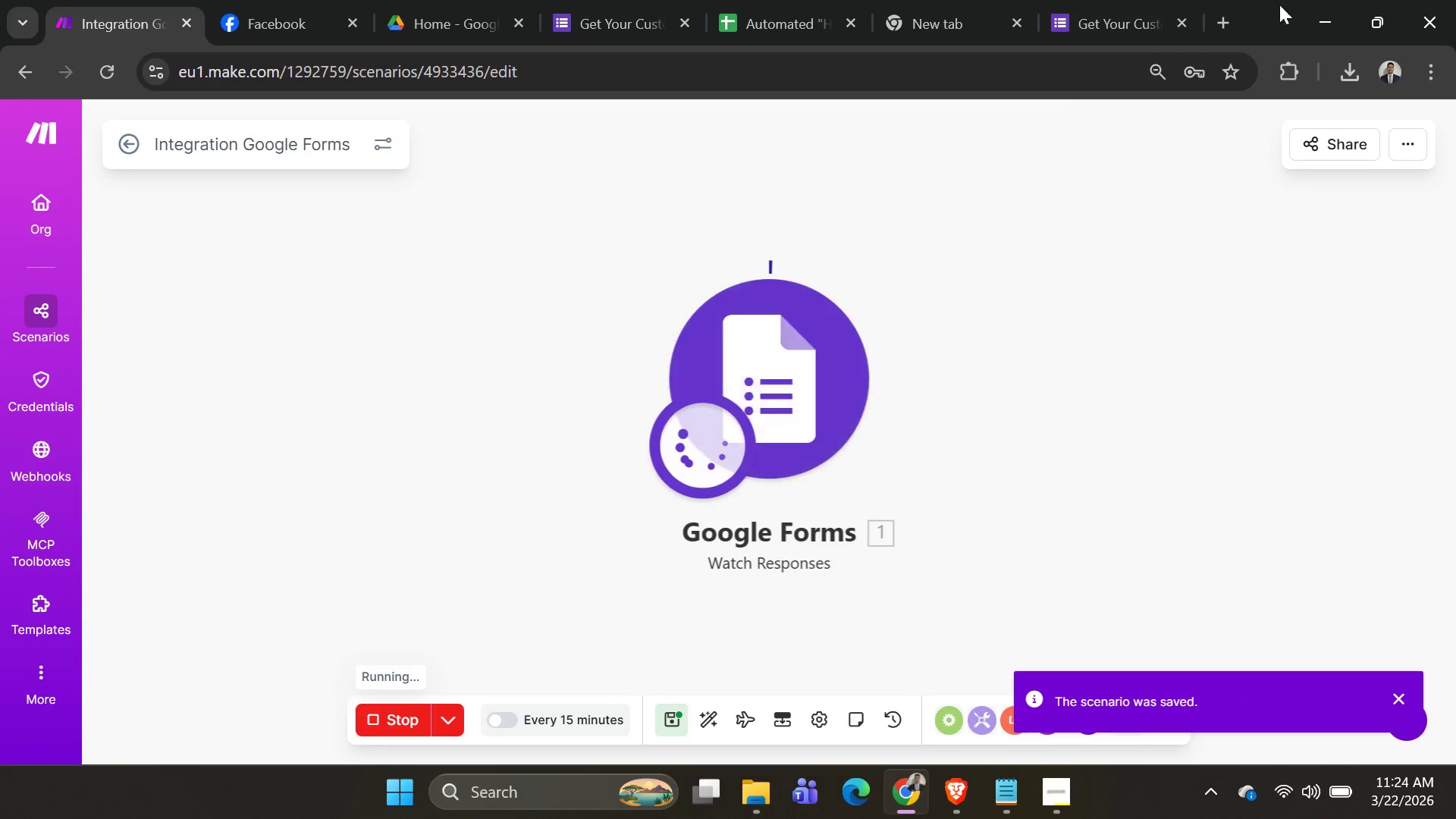 
left_click([1106, 27])
 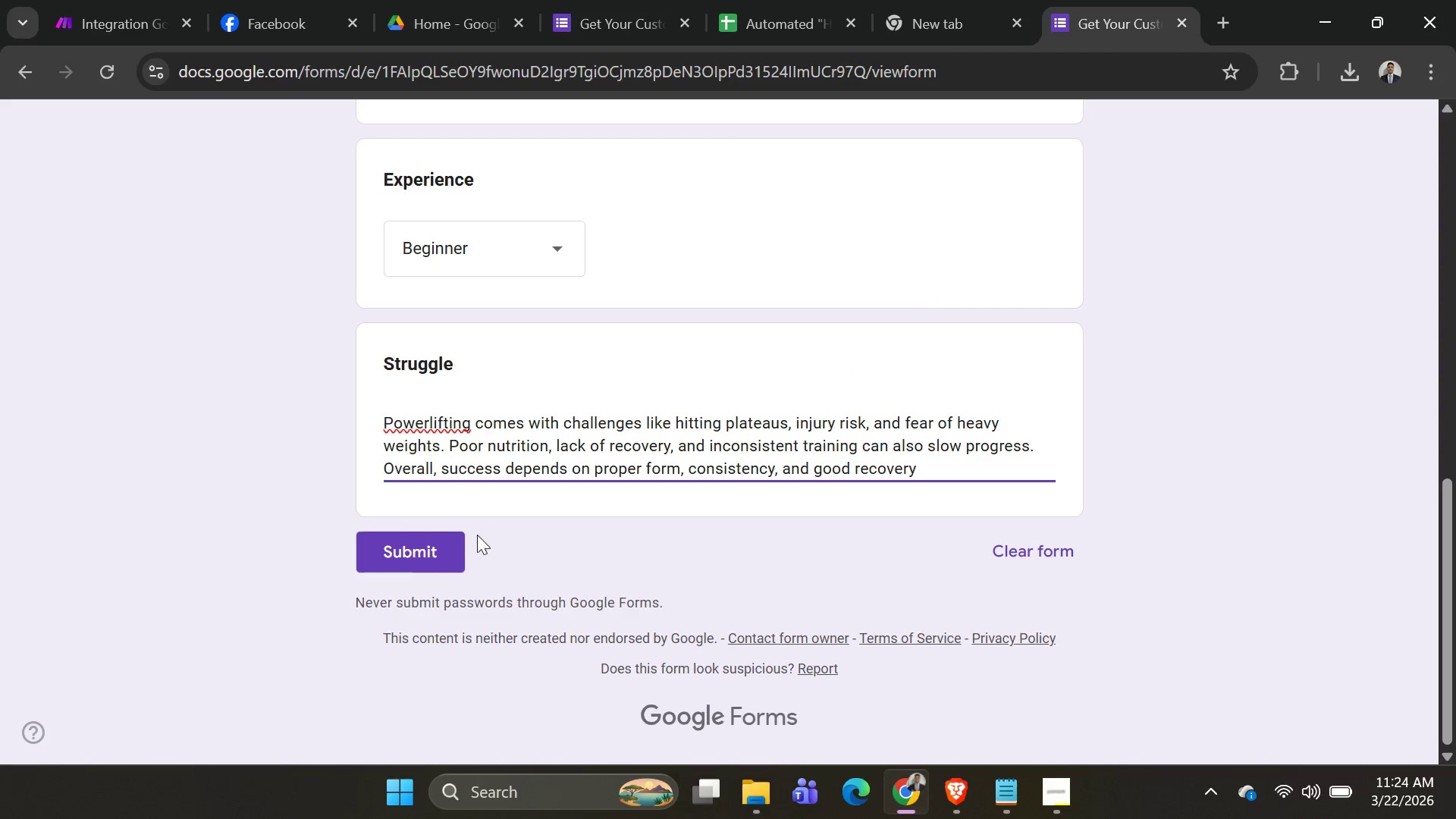 
left_click([430, 563])
 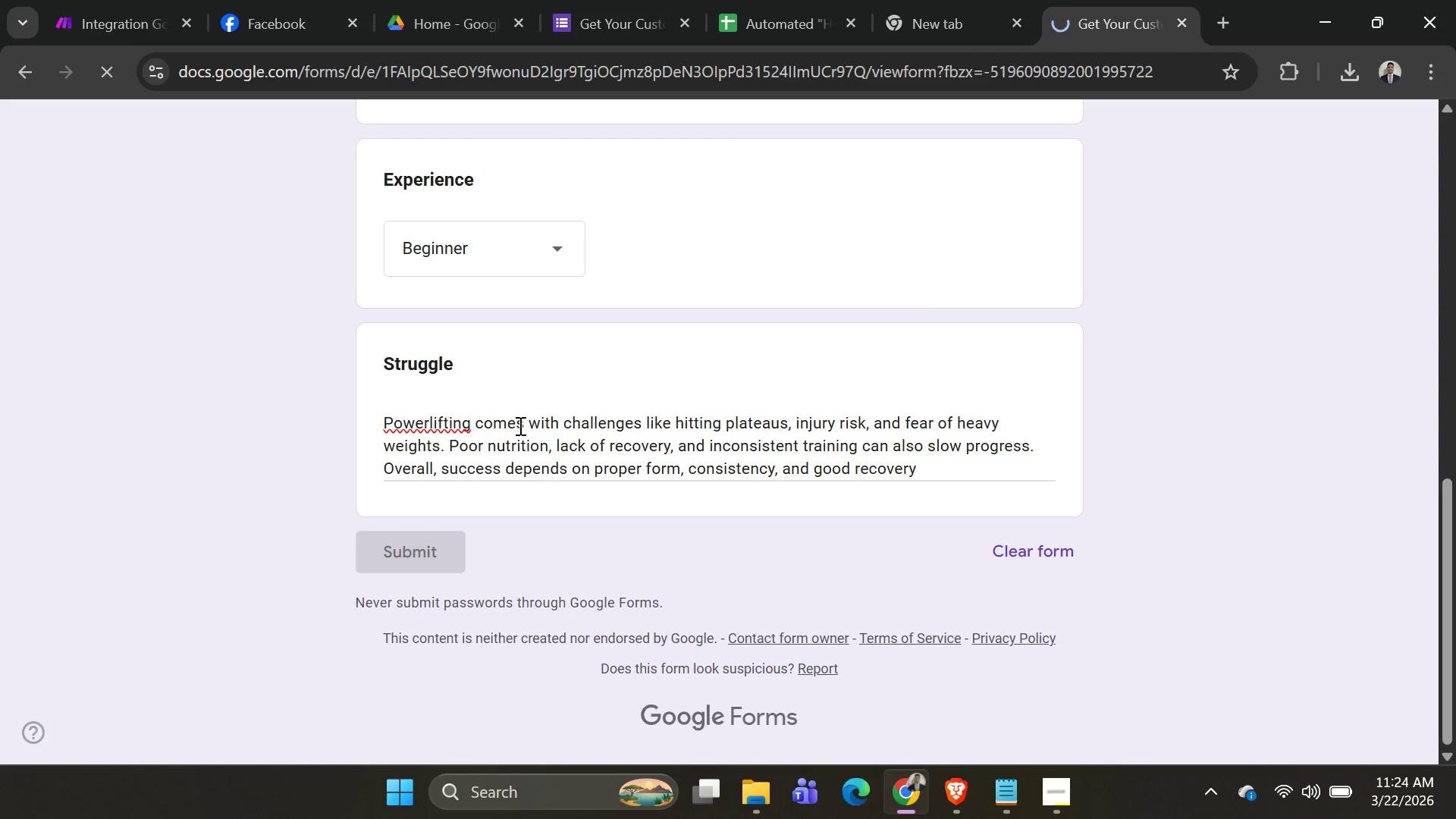 
key(Alt+AltLeft)
 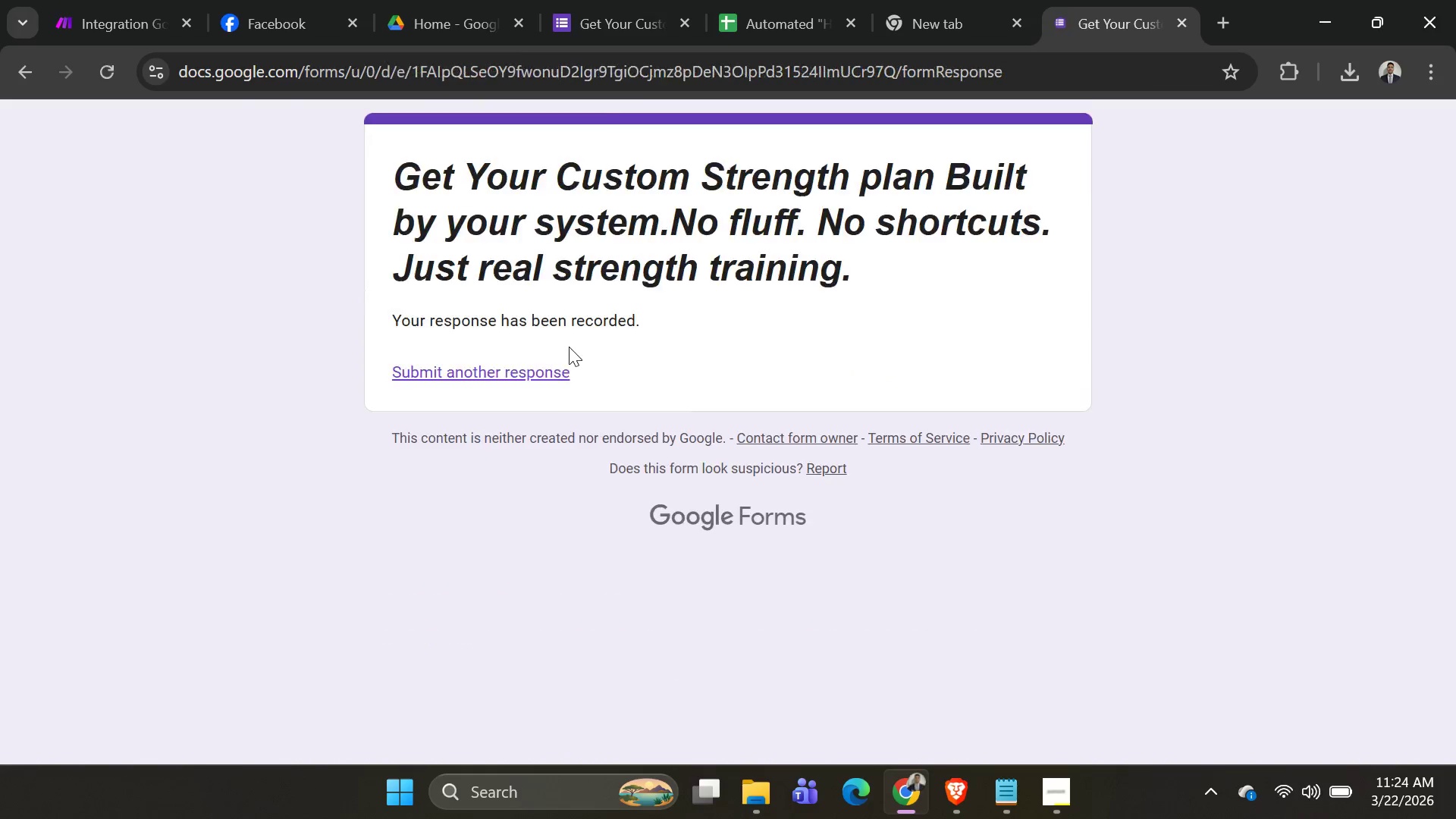 
key(Tab)